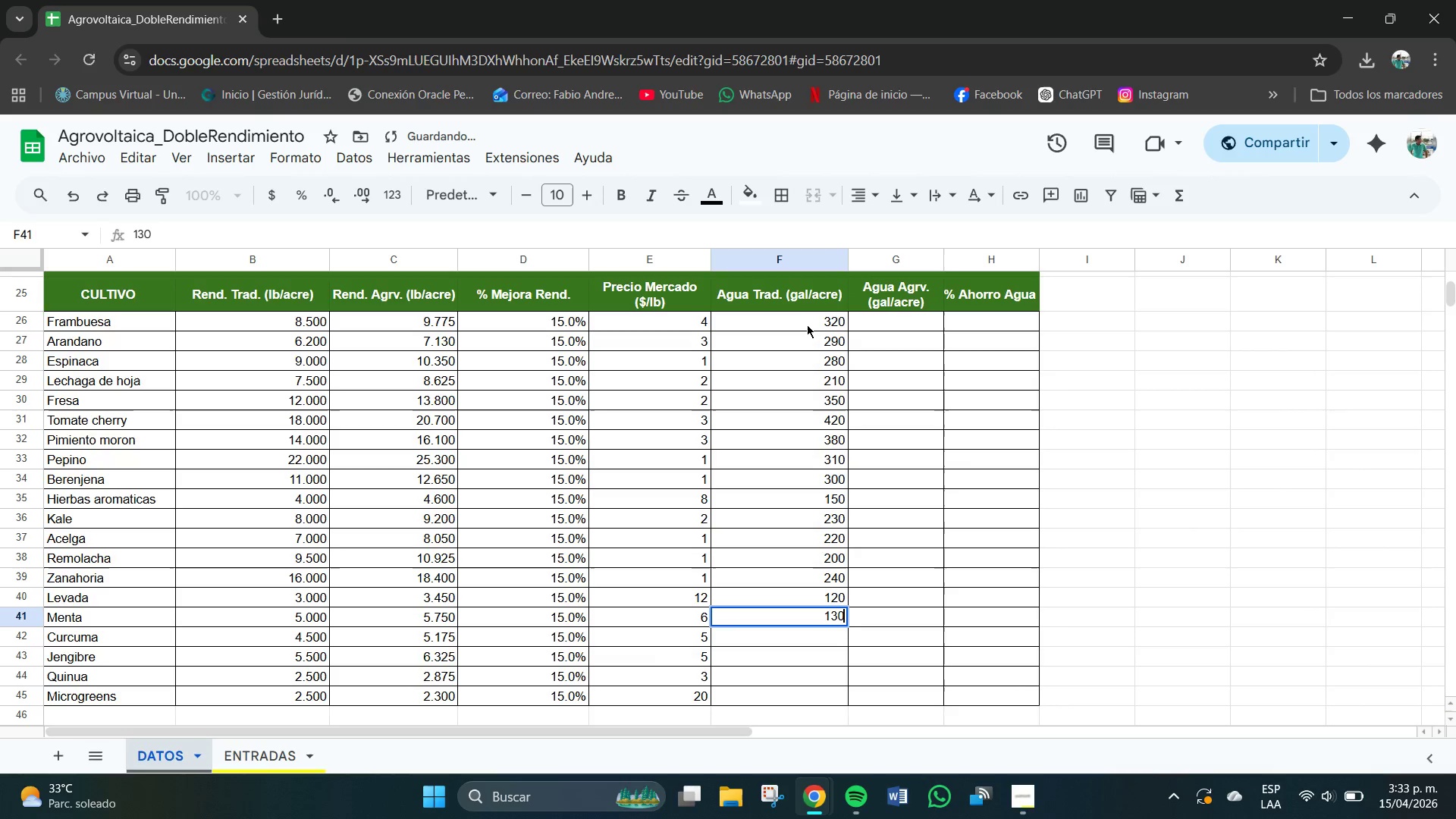 
key(NumpadEnter)
 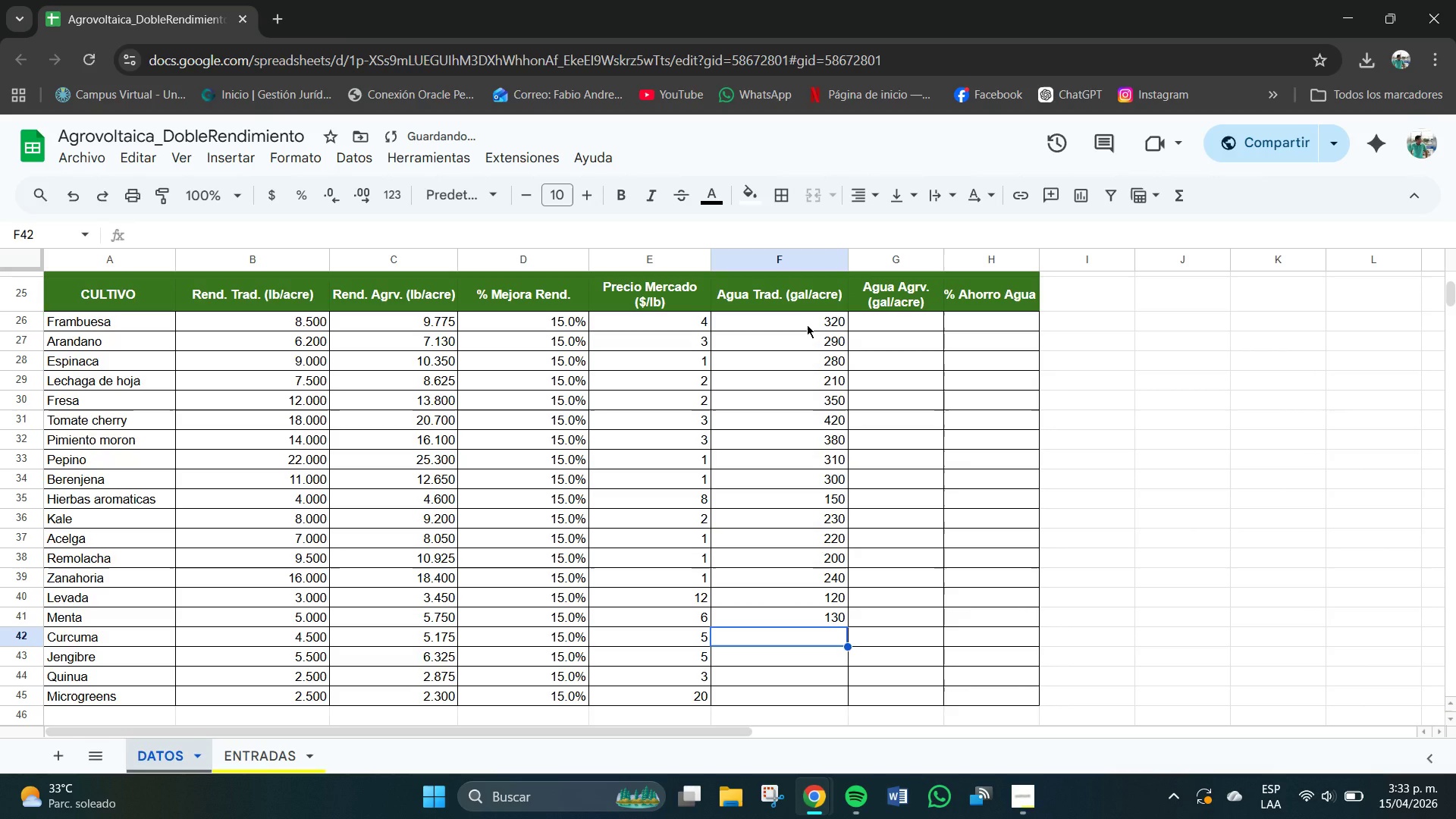 
key(Numpad1)
 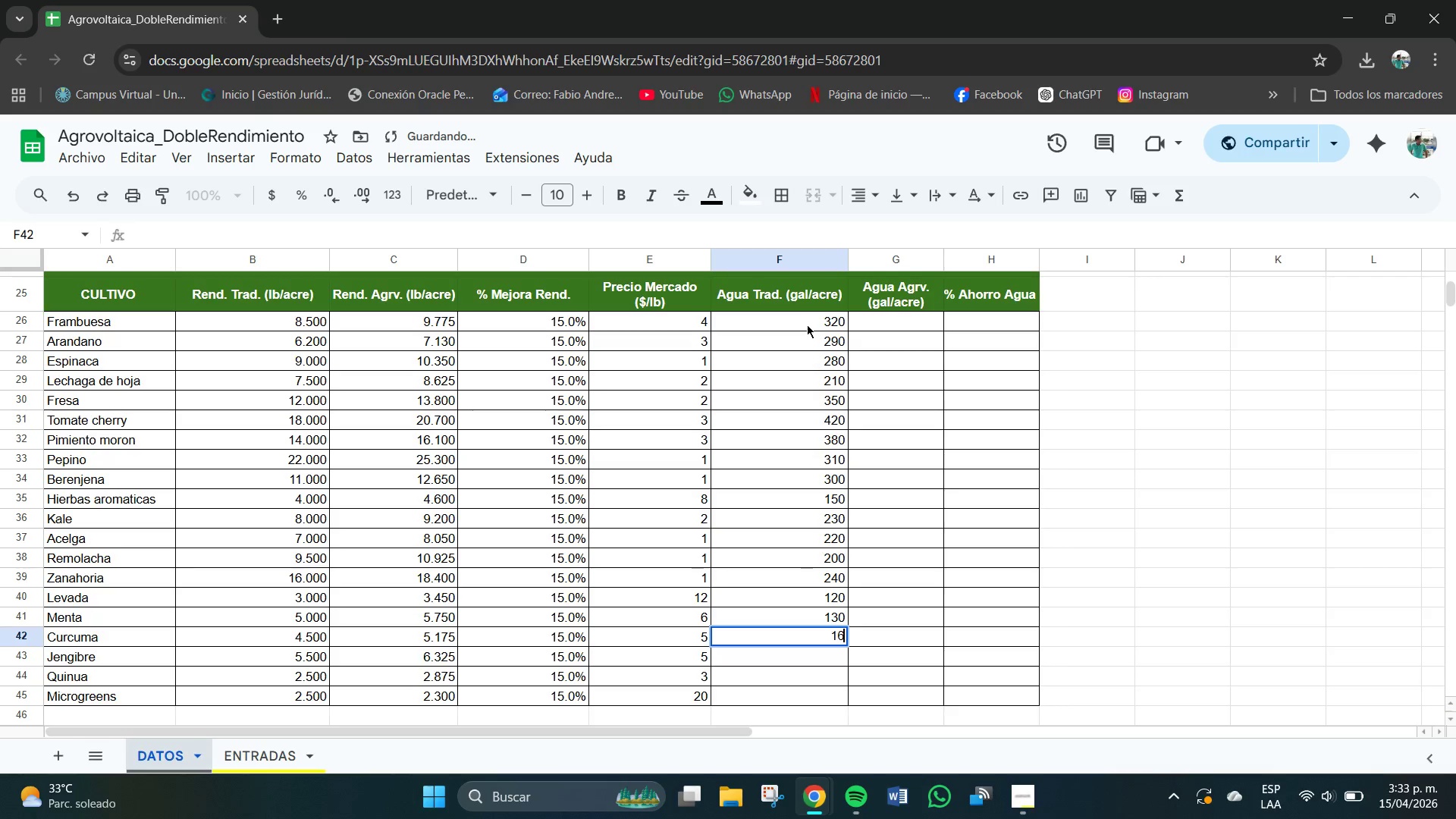 
key(Numpad6)
 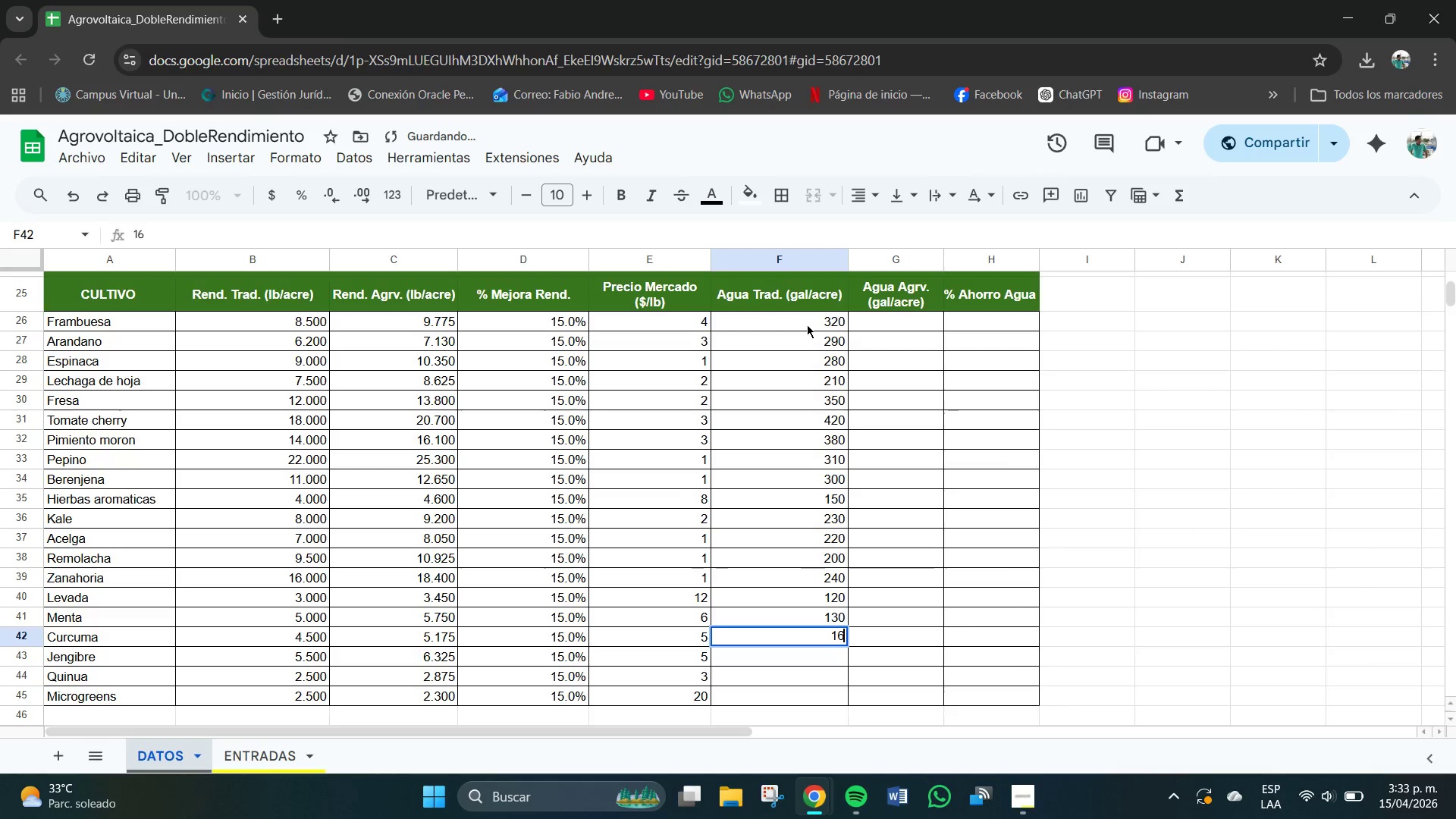 
key(Numpad0)
 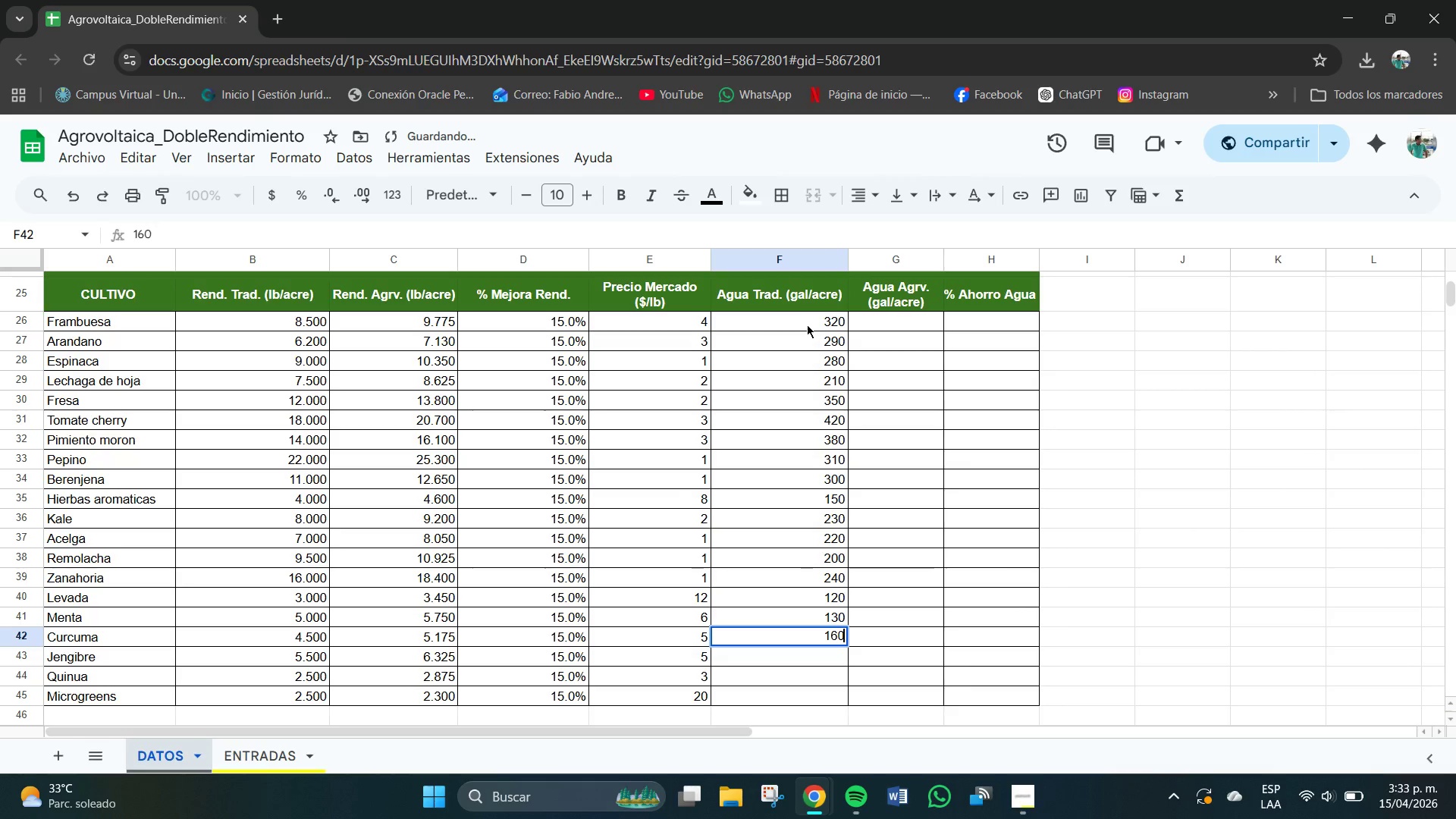 
key(NumpadEnter)
 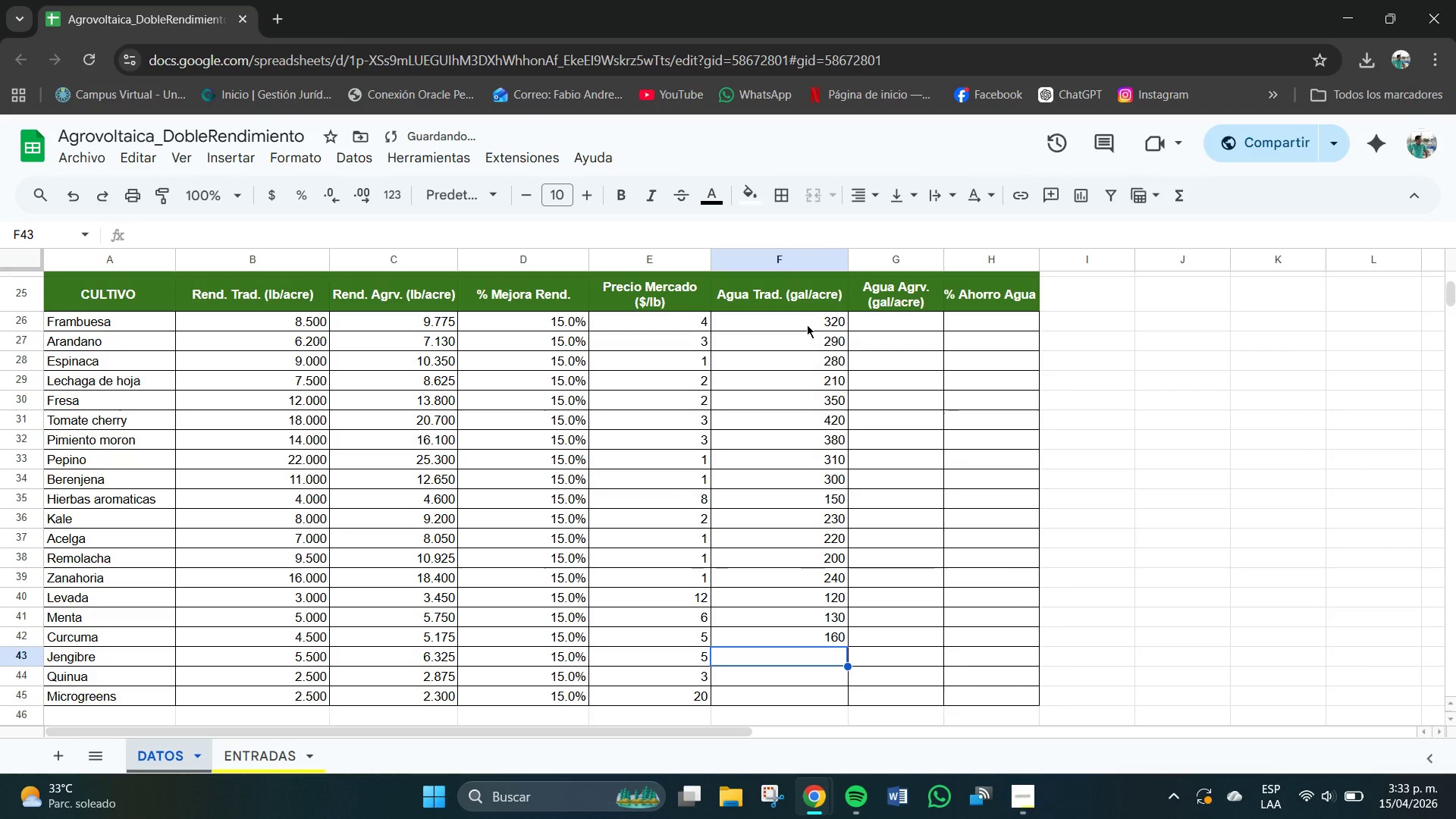 
key(Numpad1)
 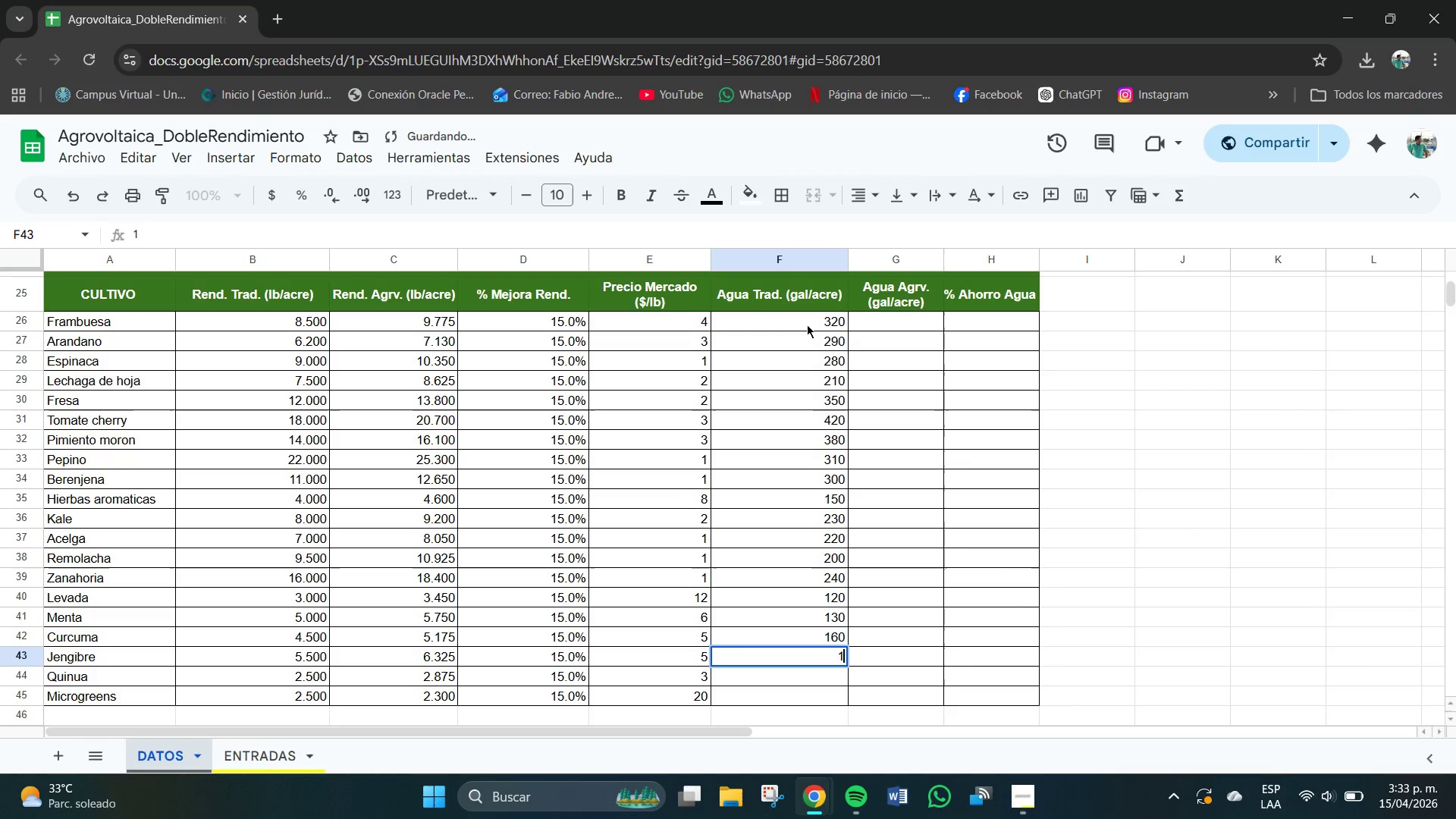 
key(Numpad7)
 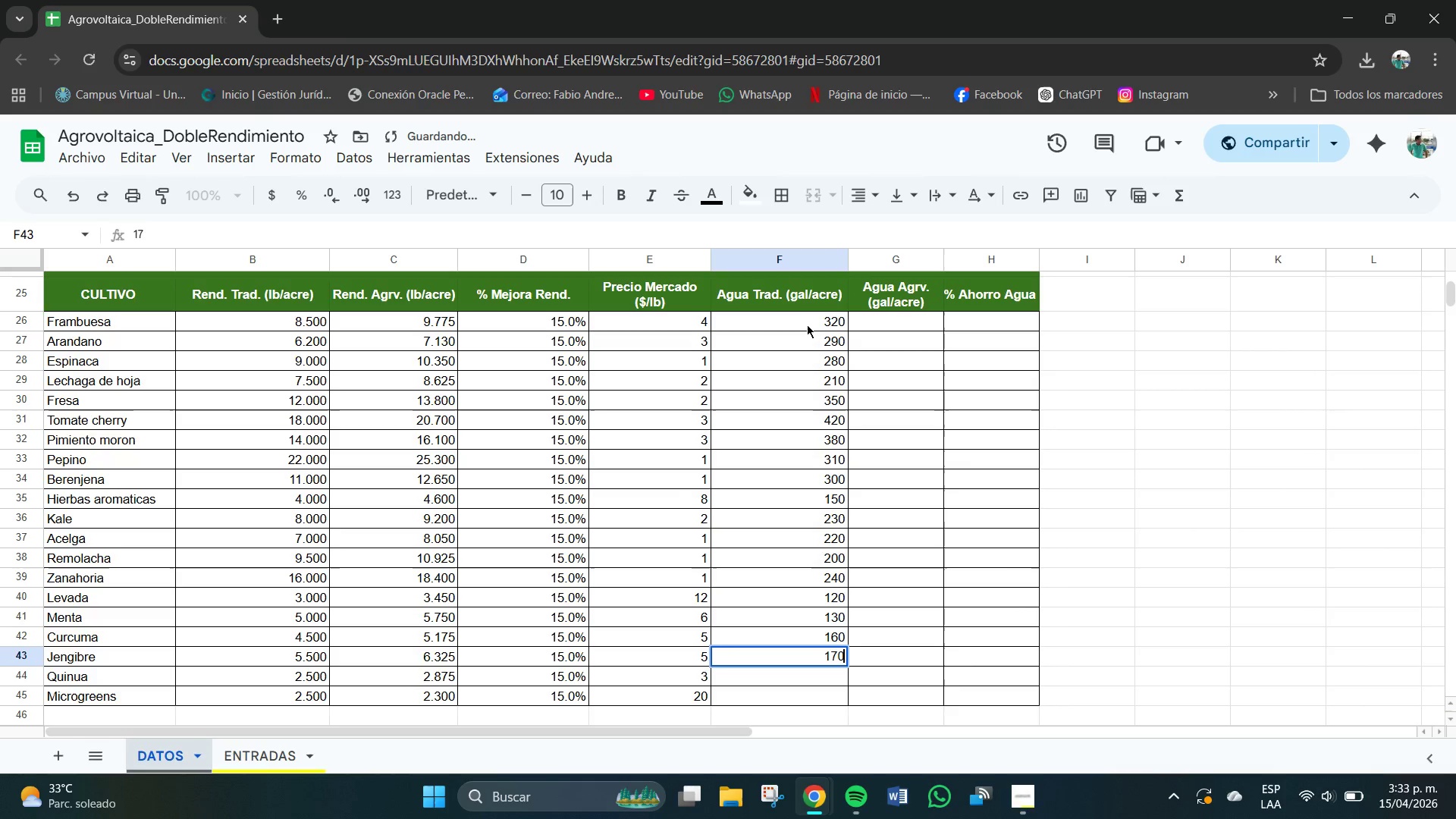 
key(Numpad0)
 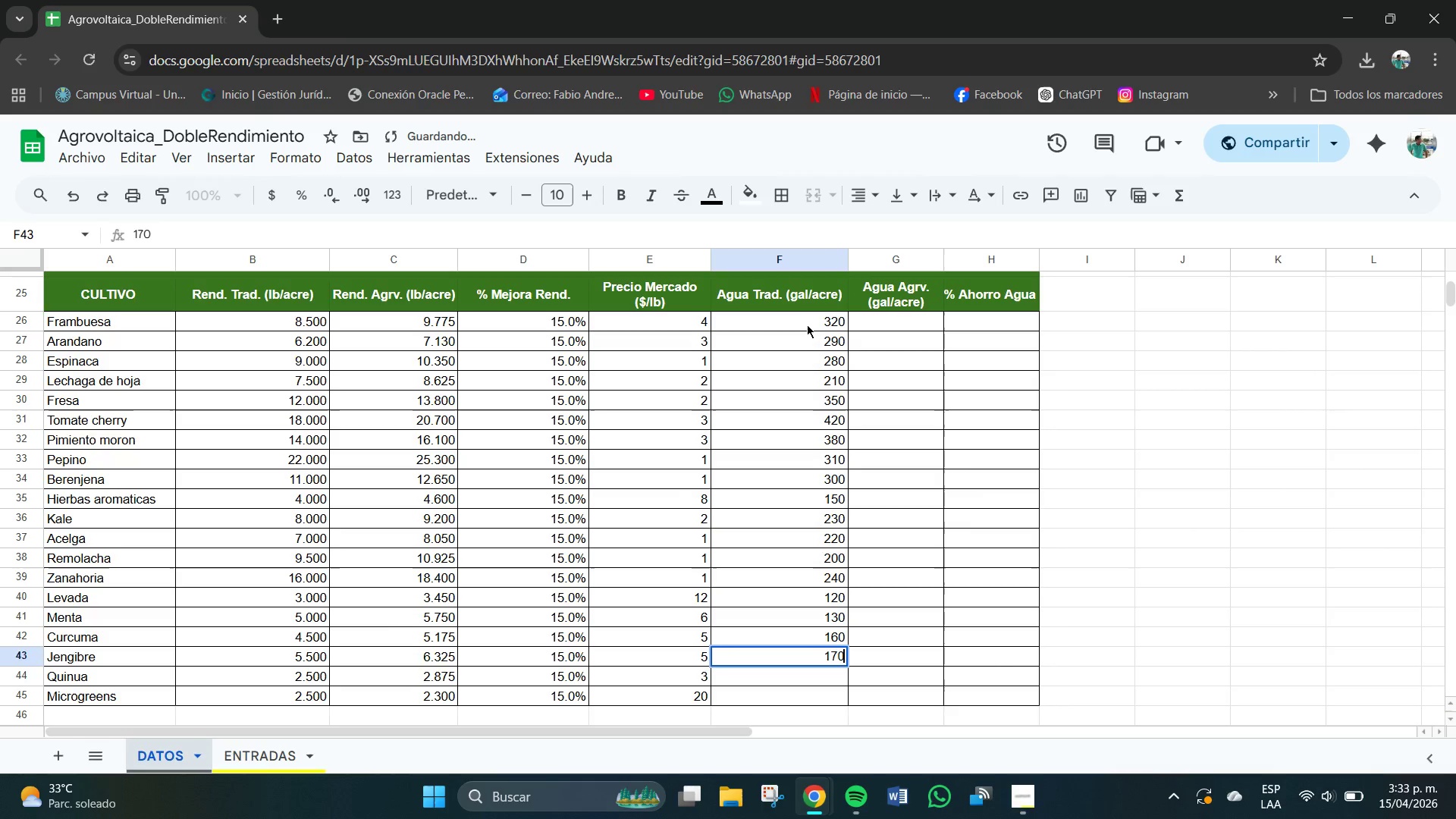 
key(NumpadEnter)
 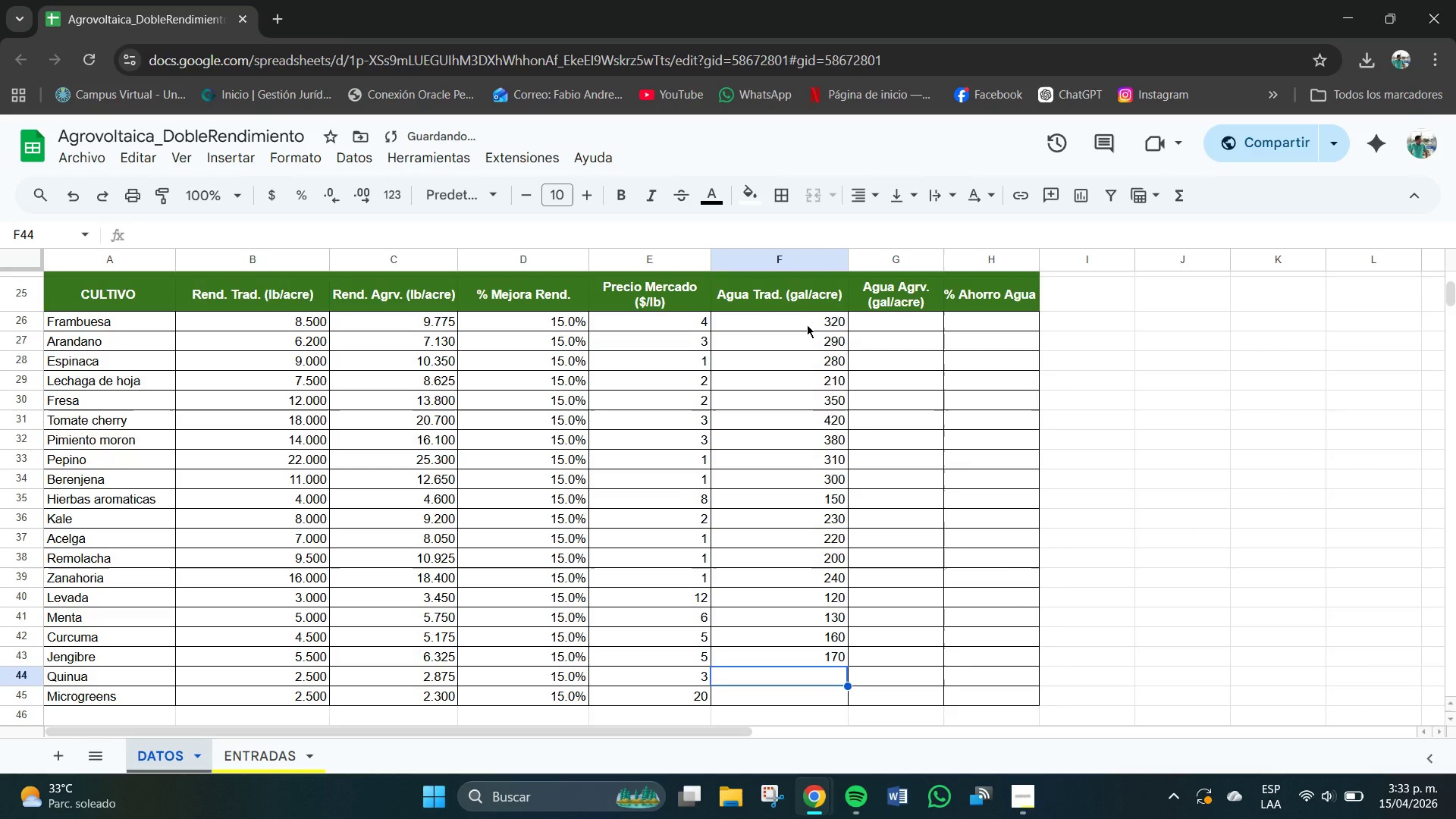 
key(Numpad1)
 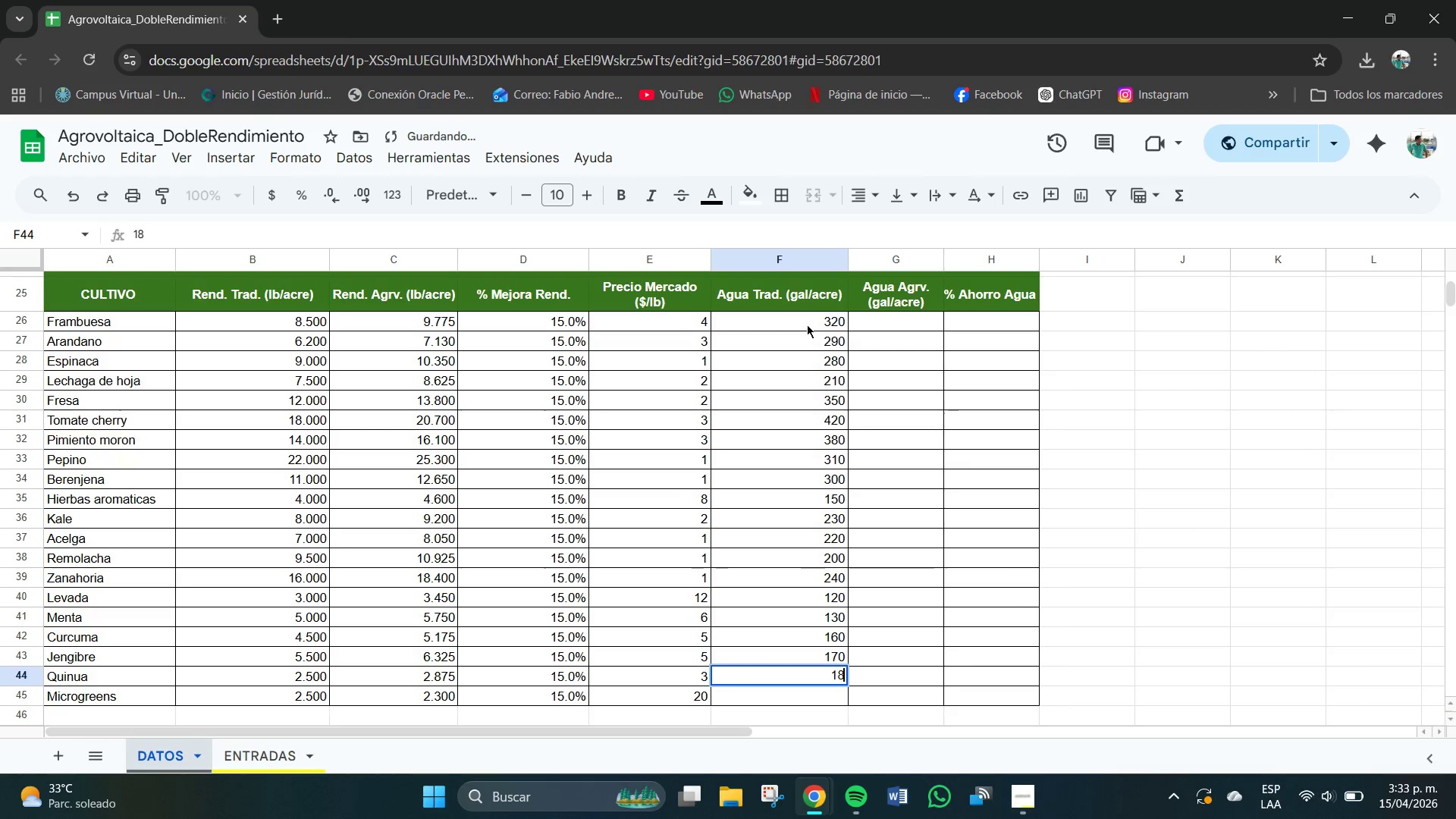 
key(Numpad8)
 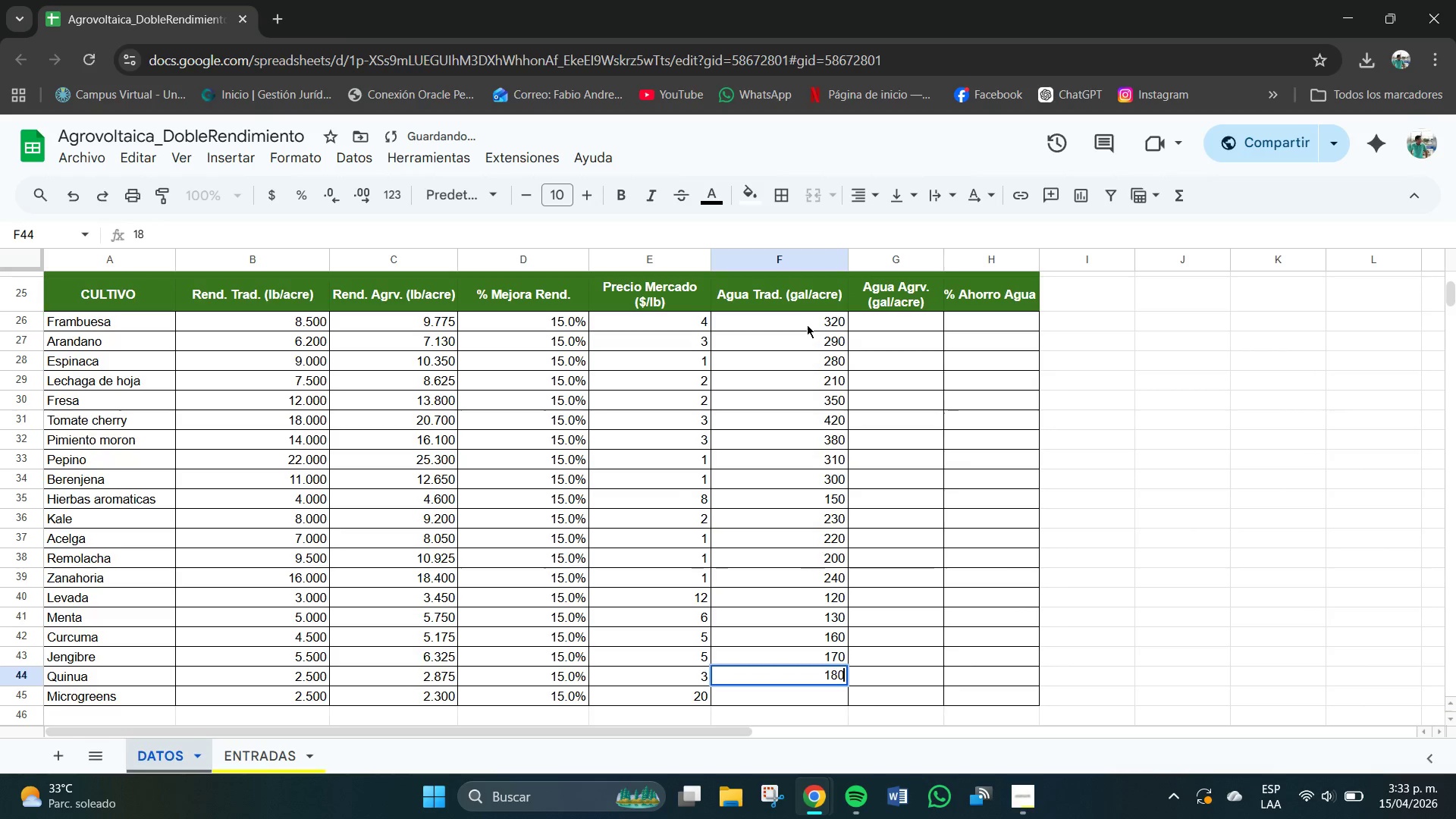 
key(Numpad0)
 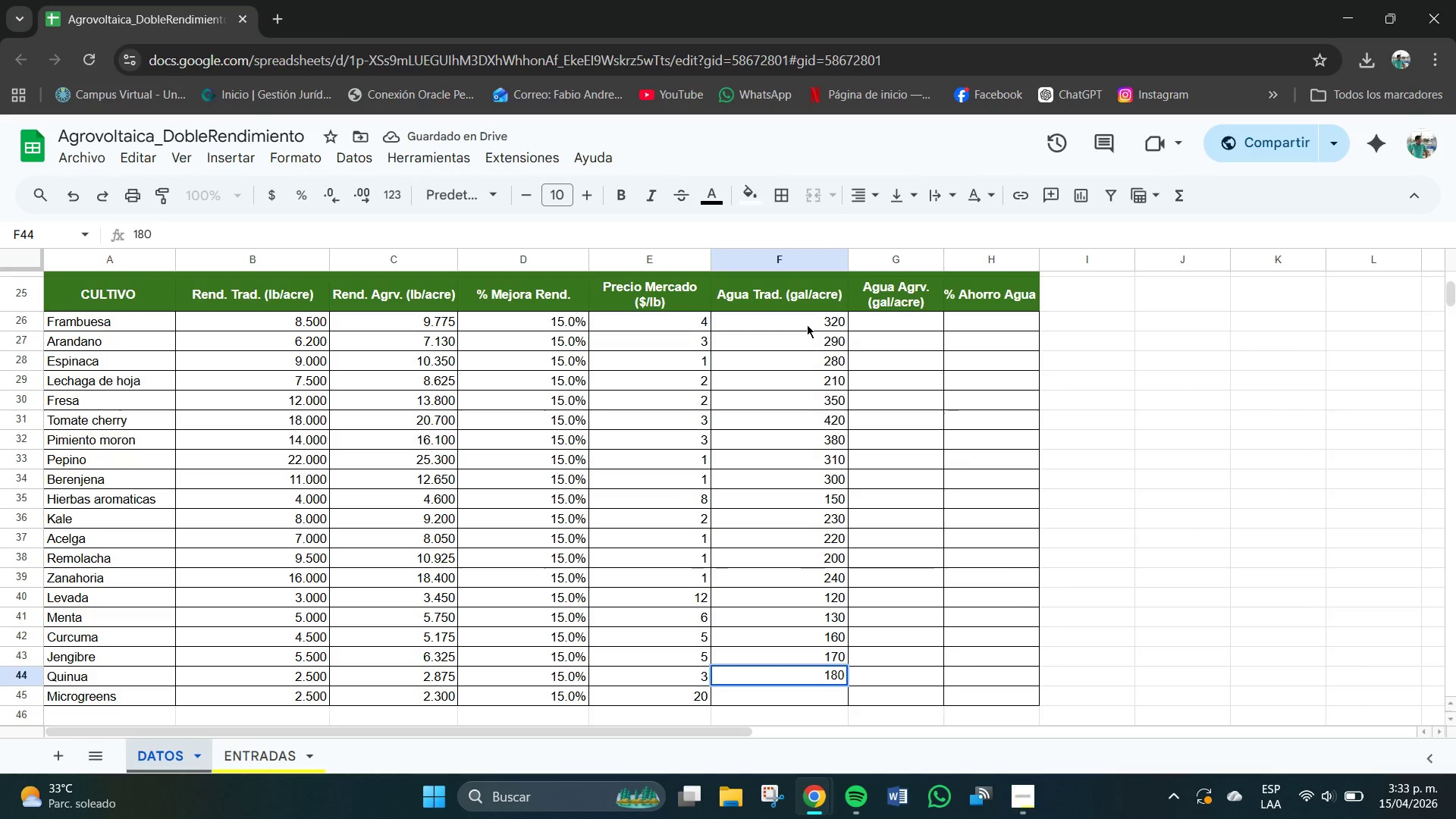 
key(NumpadEnter)
 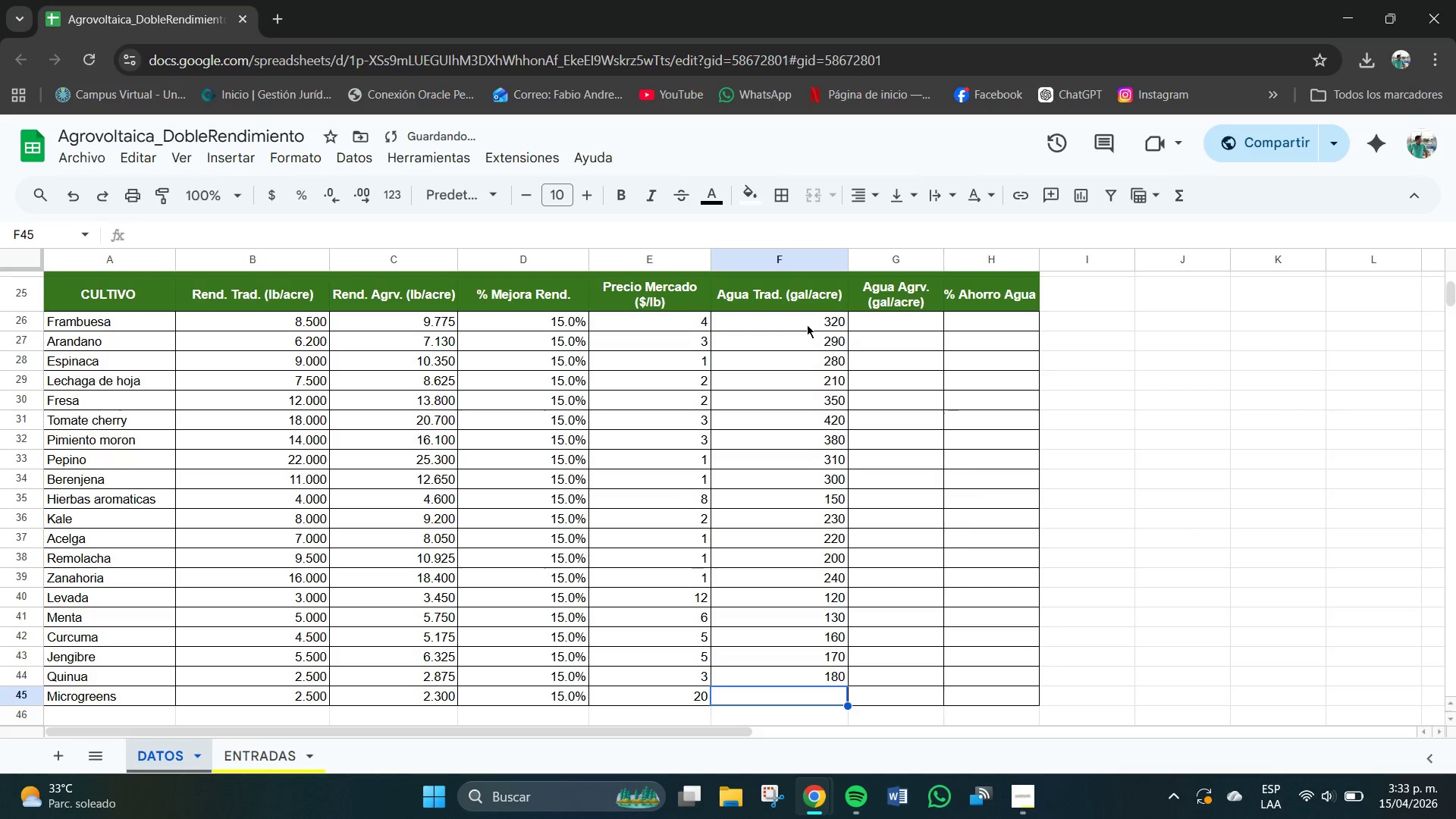 
key(Numpad8)
 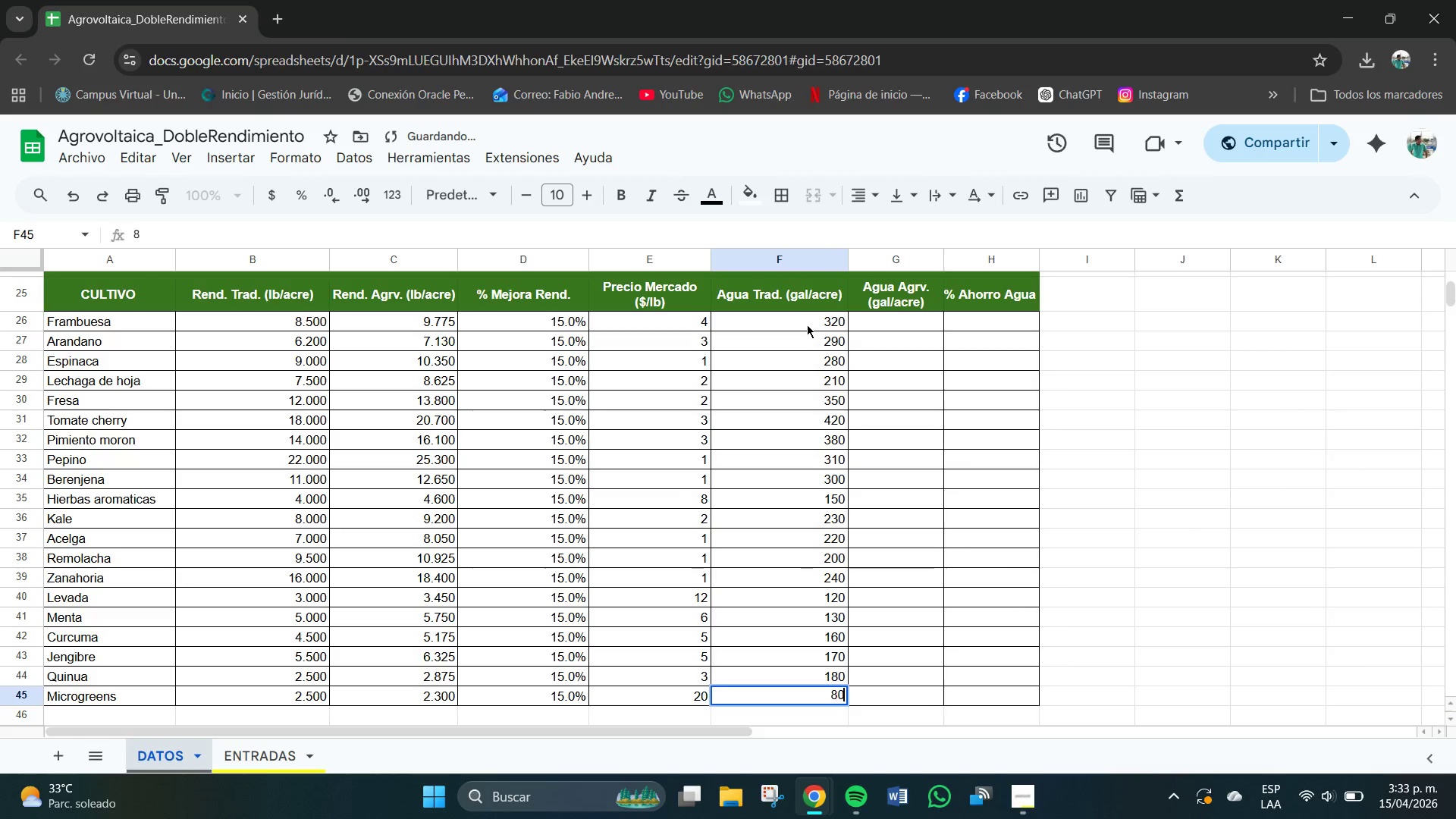 
key(Numpad0)
 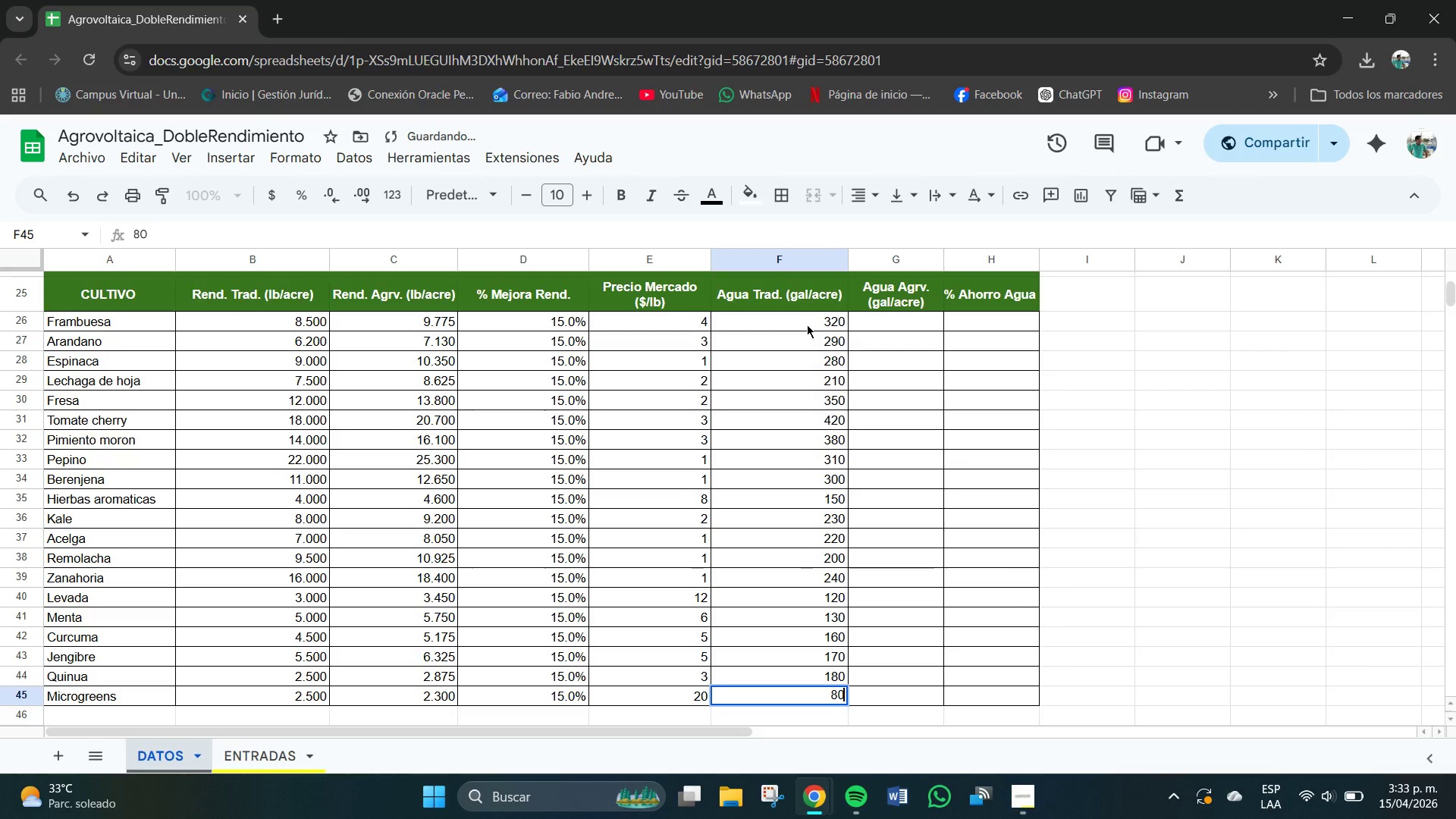 
key(NumpadEnter)
 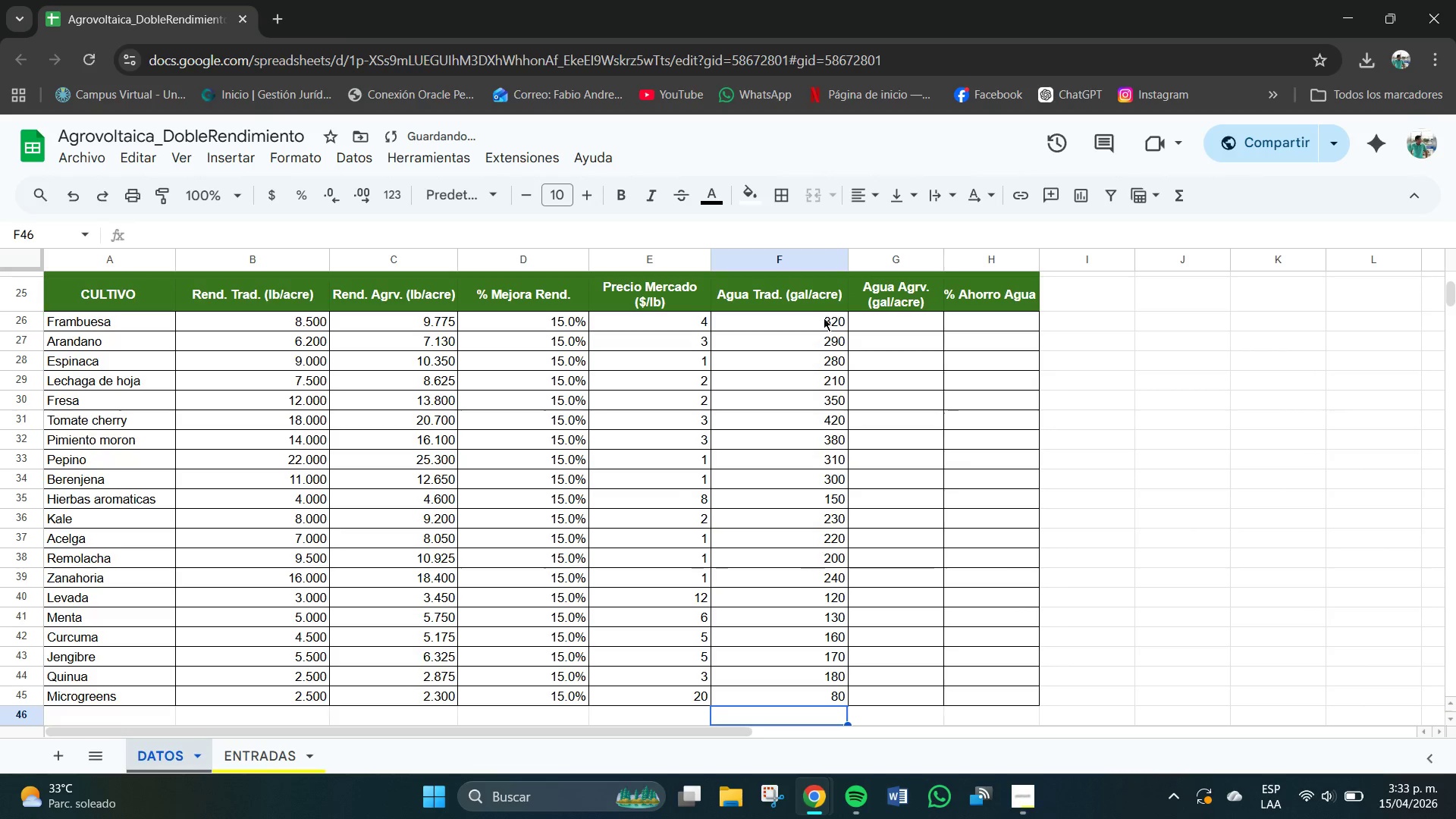 
left_click_drag(start_coordinate=[824, 318], to_coordinate=[828, 702])
 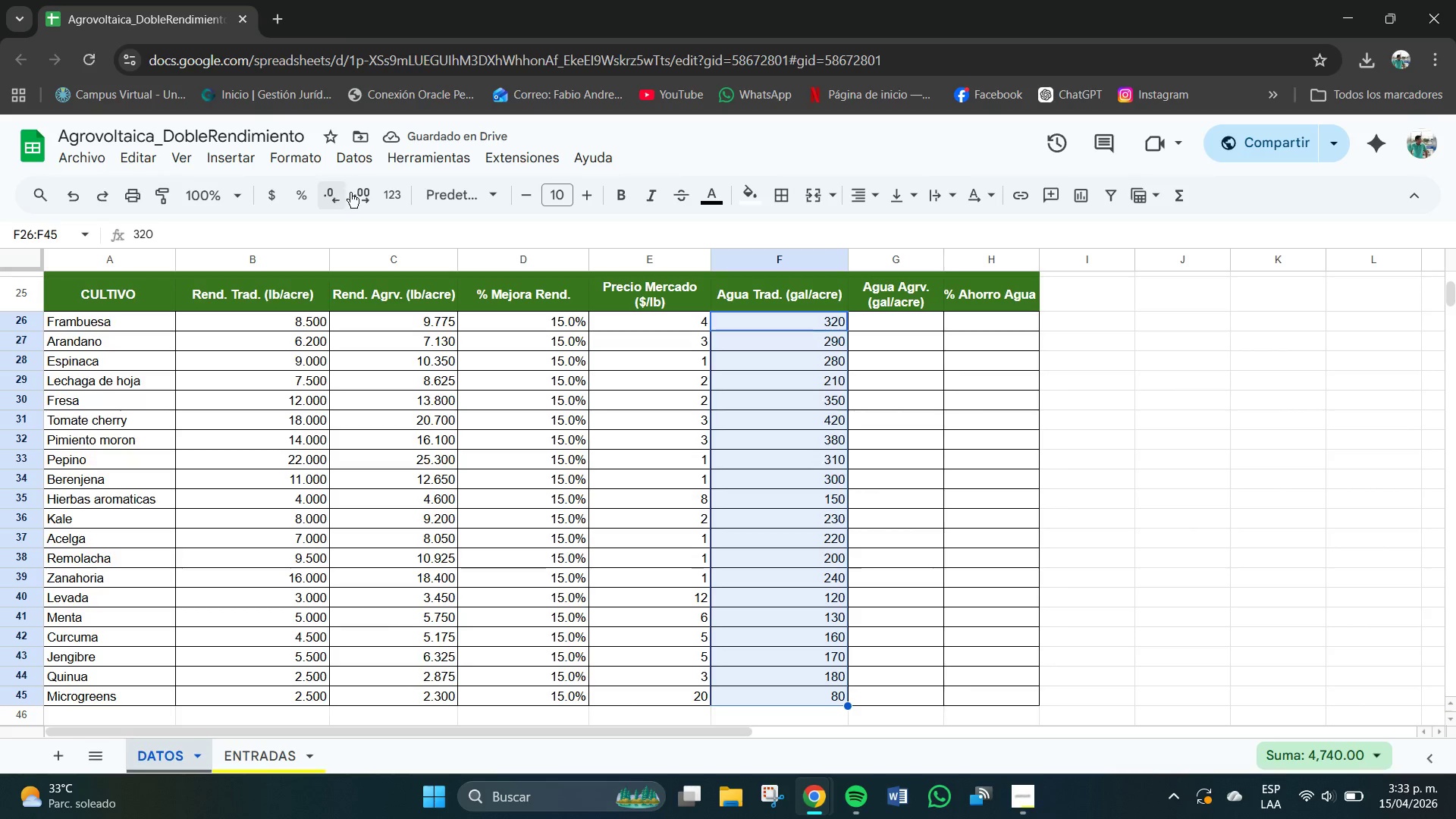 
left_click([355, 196])
 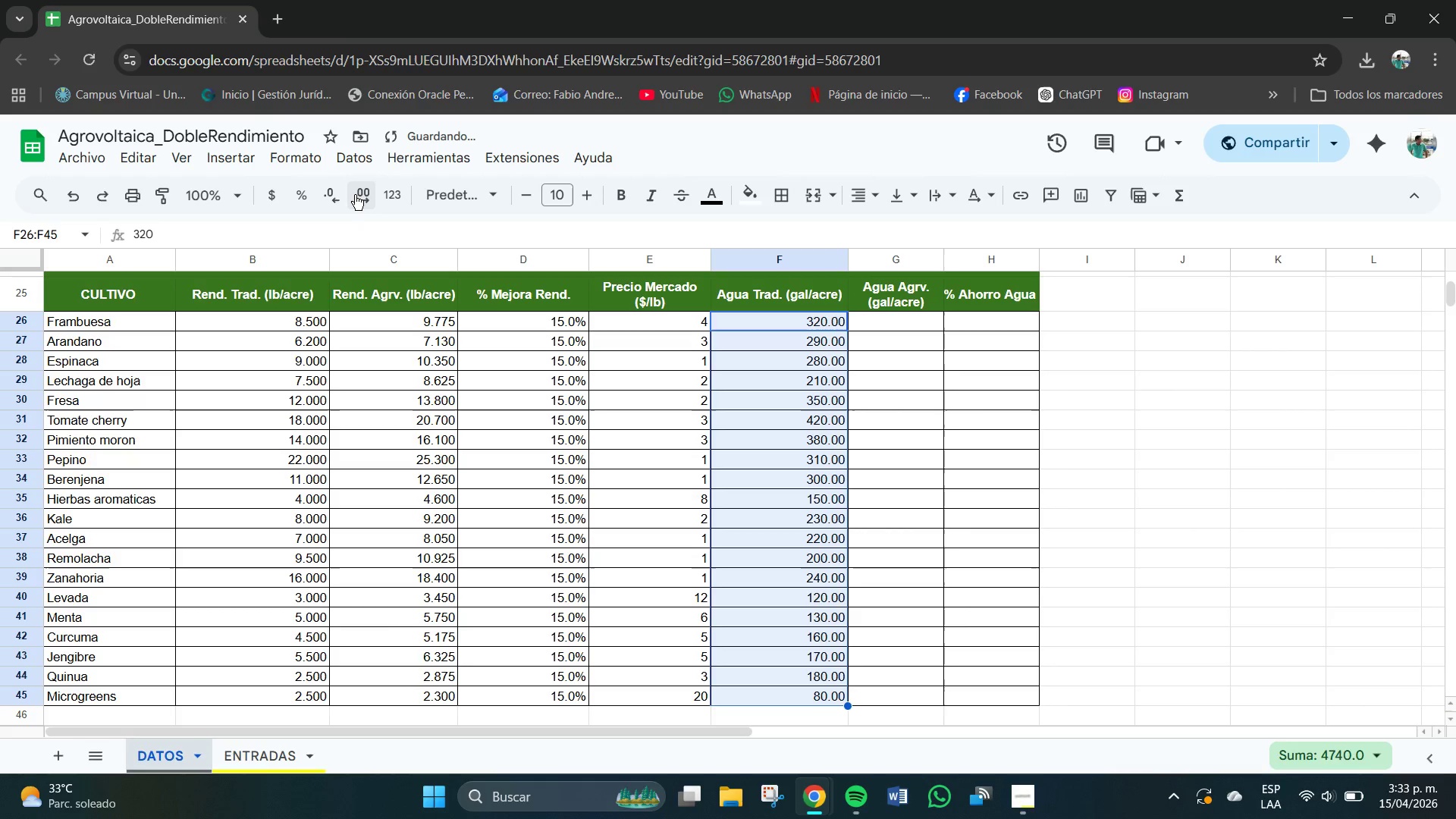 
double_click([355, 195])
 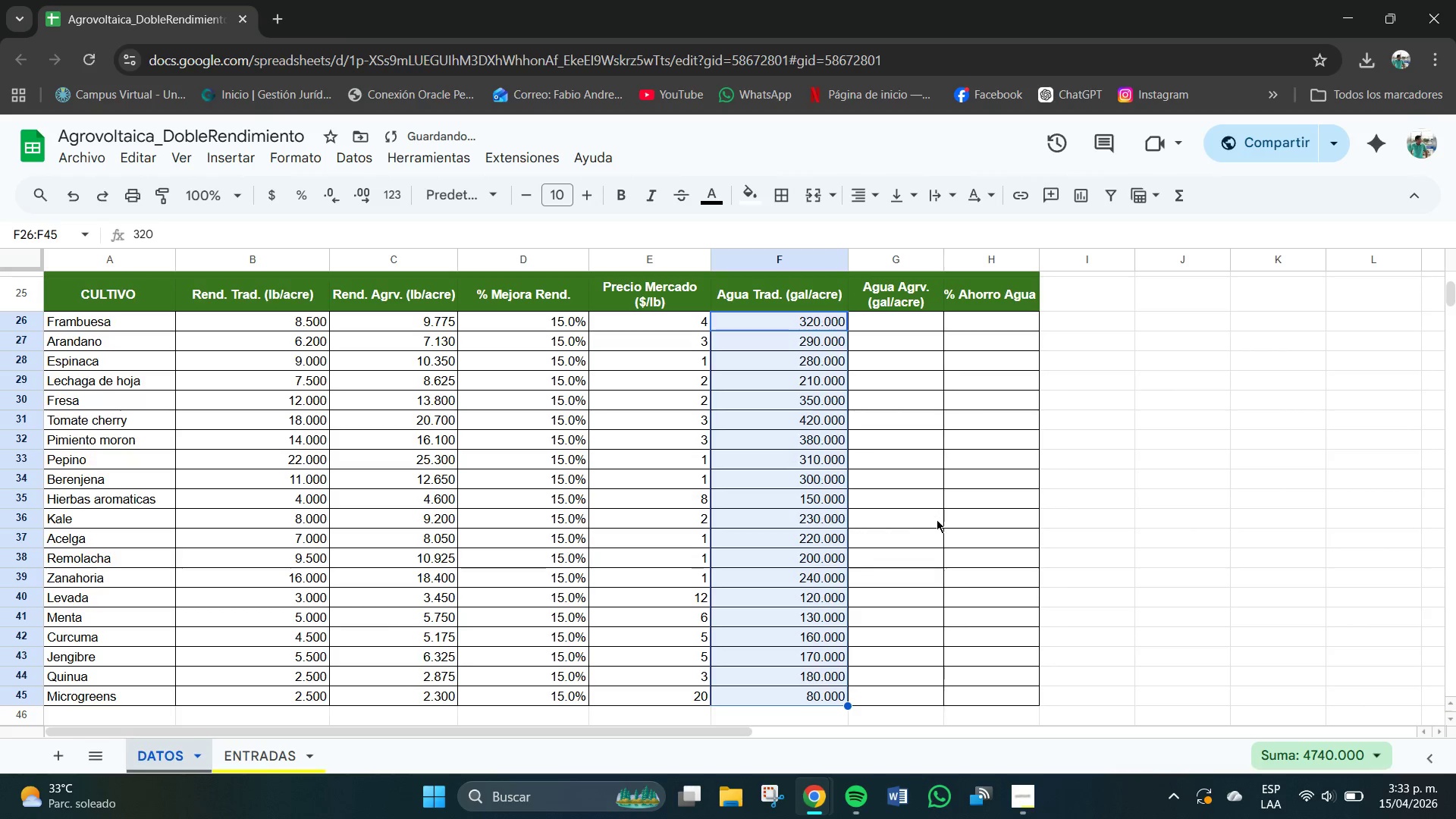 
left_click([927, 520])
 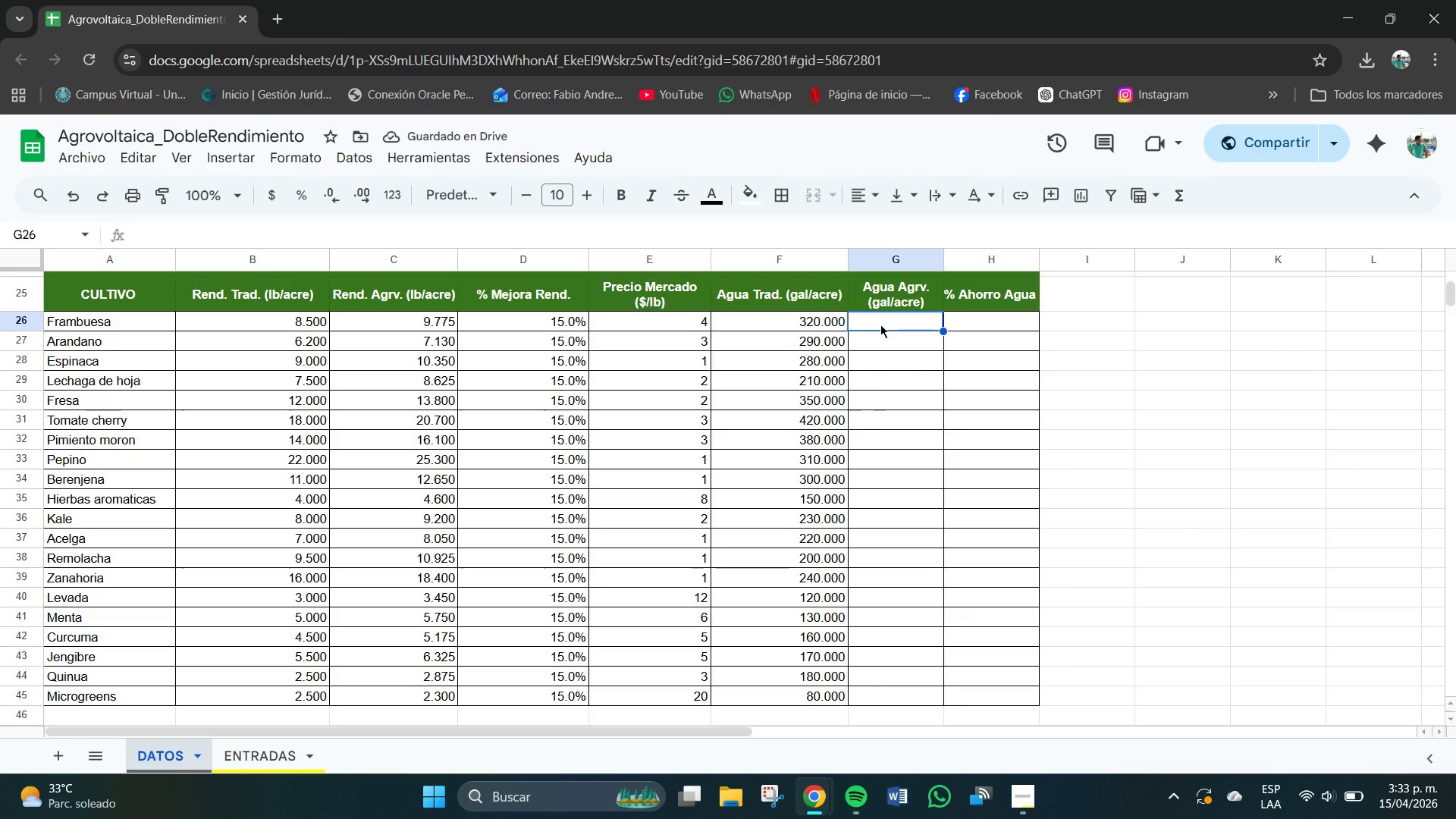 
left_click_drag(start_coordinate=[892, 322], to_coordinate=[921, 699])
 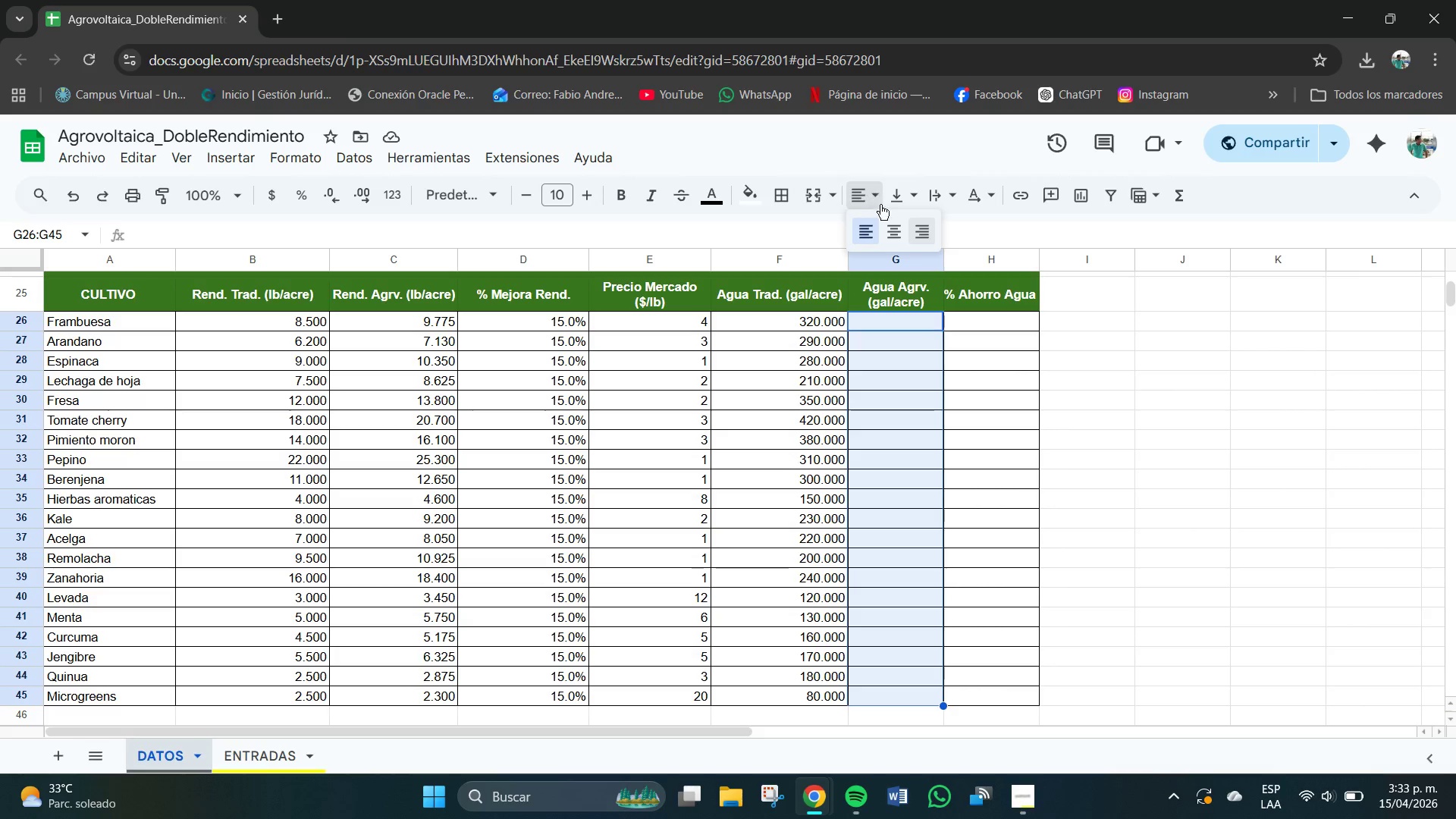 
left_click([927, 238])